 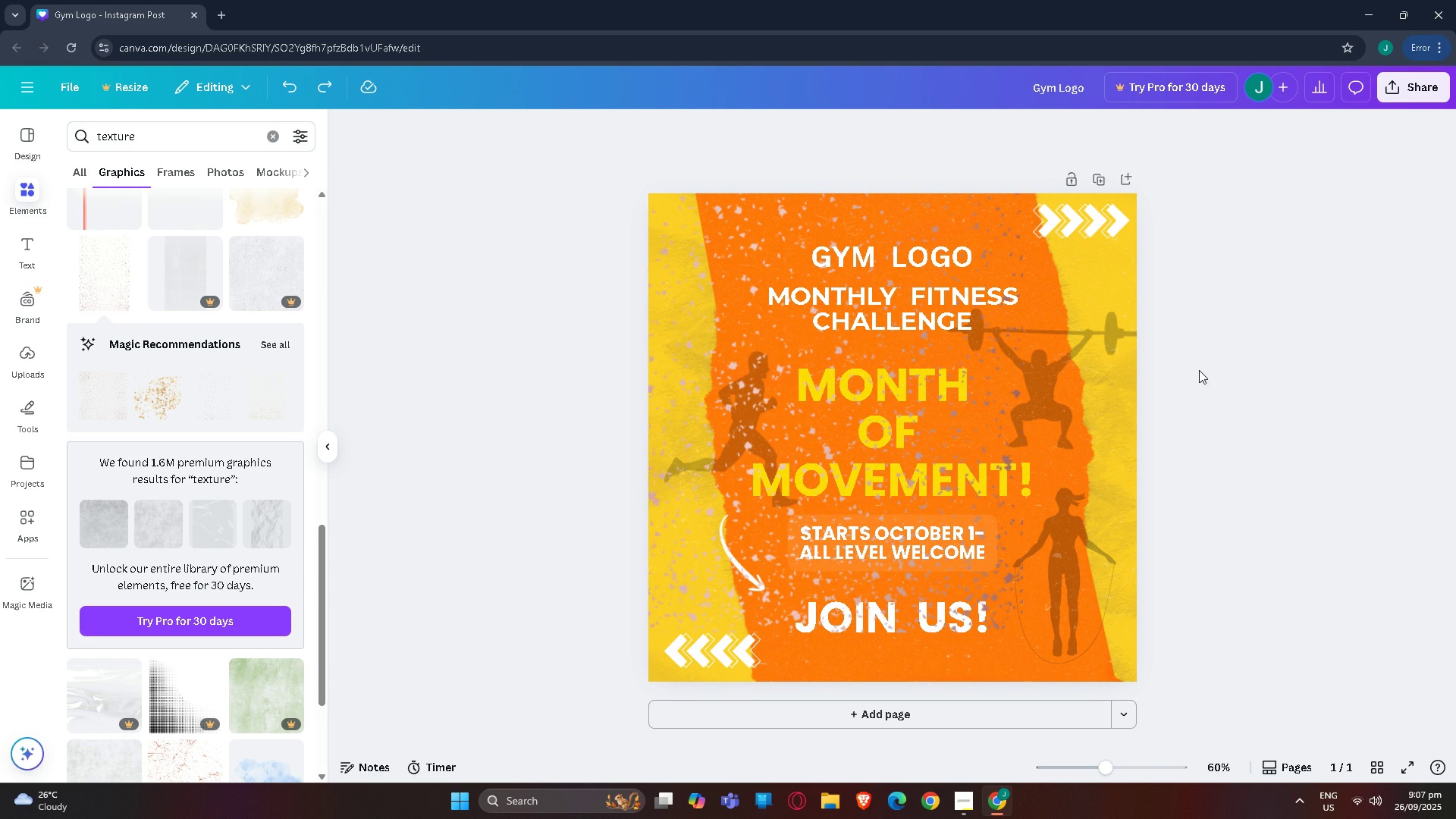 
key(Control+Z)
 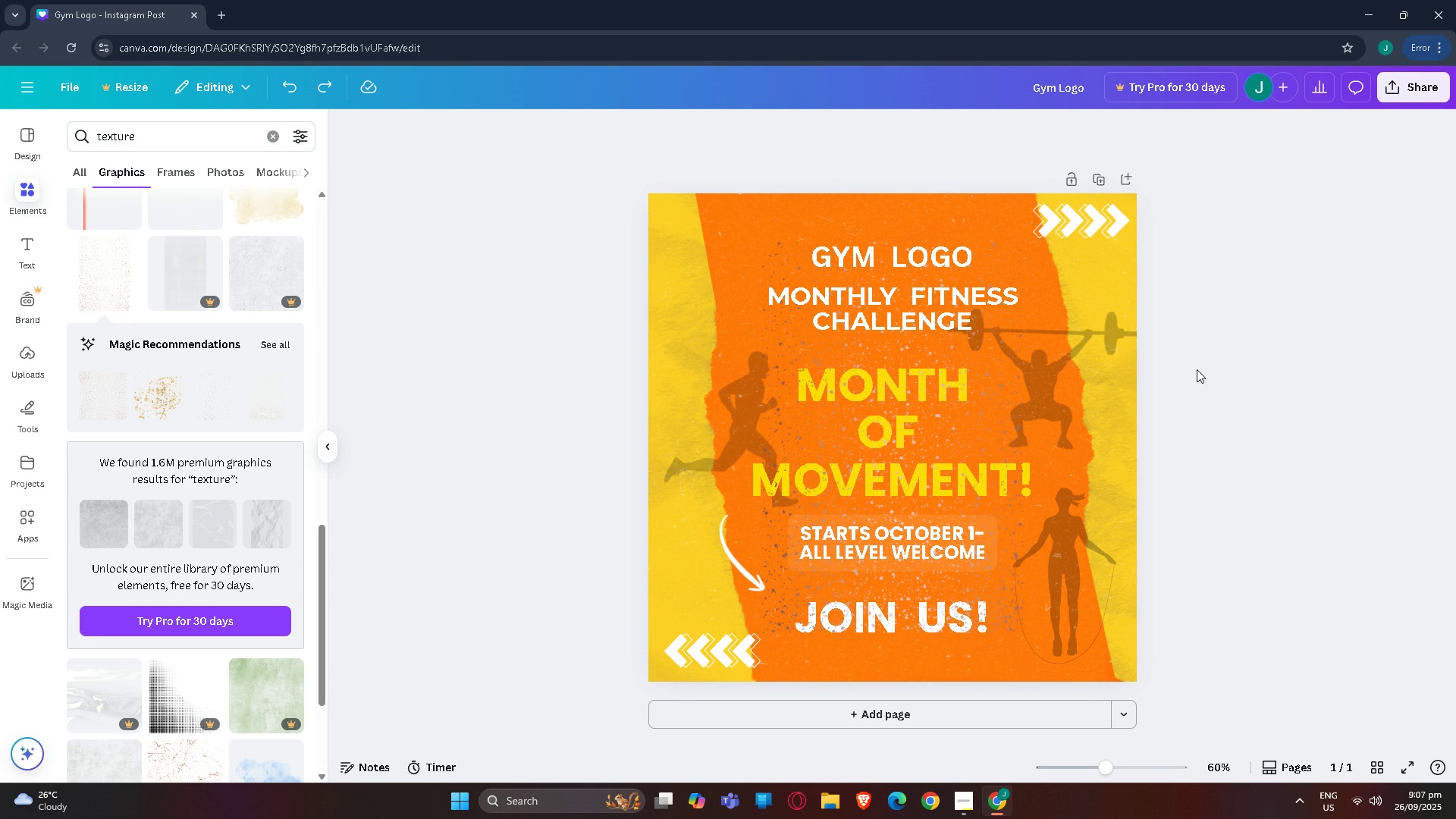 
key(Control+Z)
 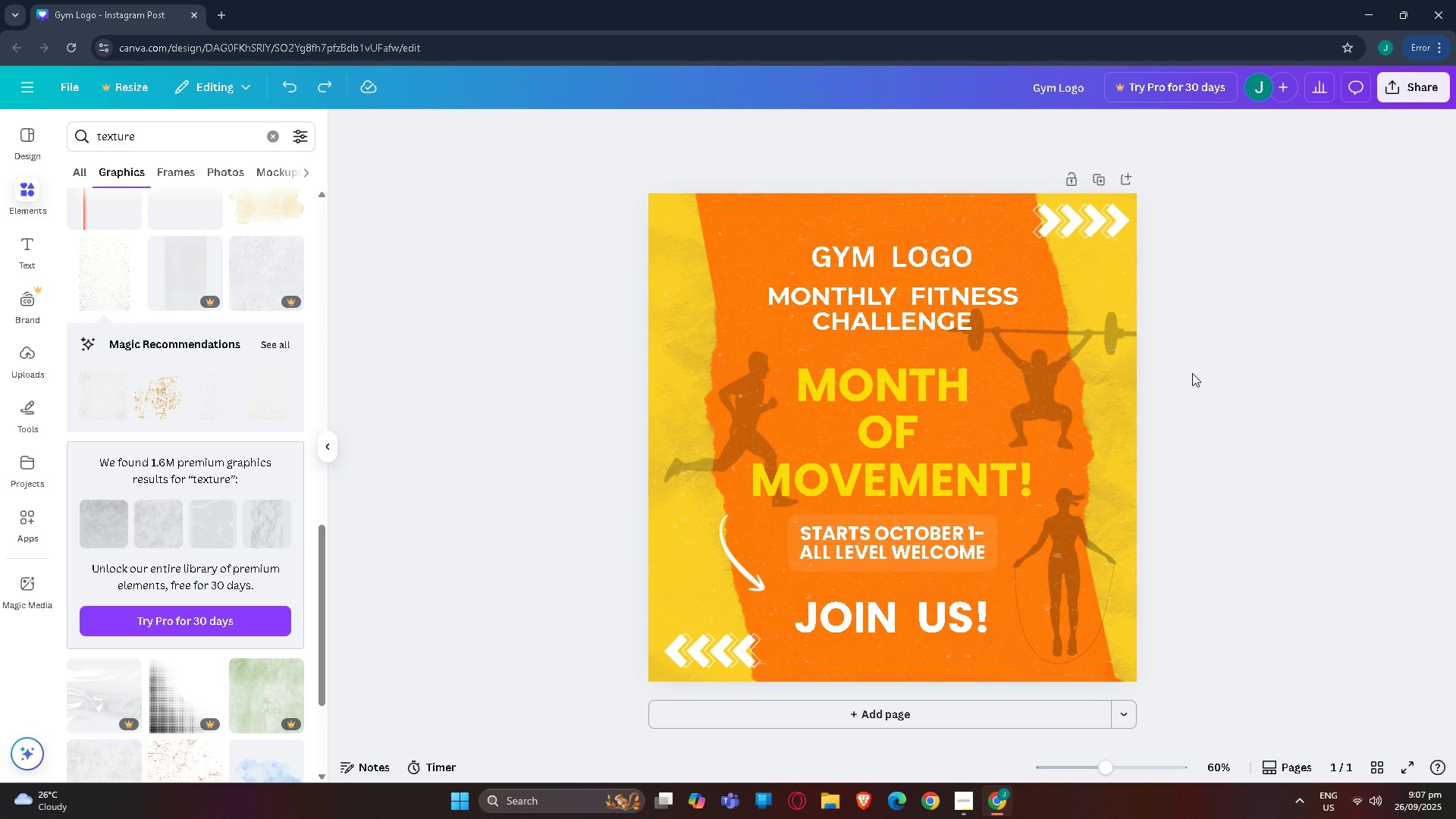 
key(Control+Z)
 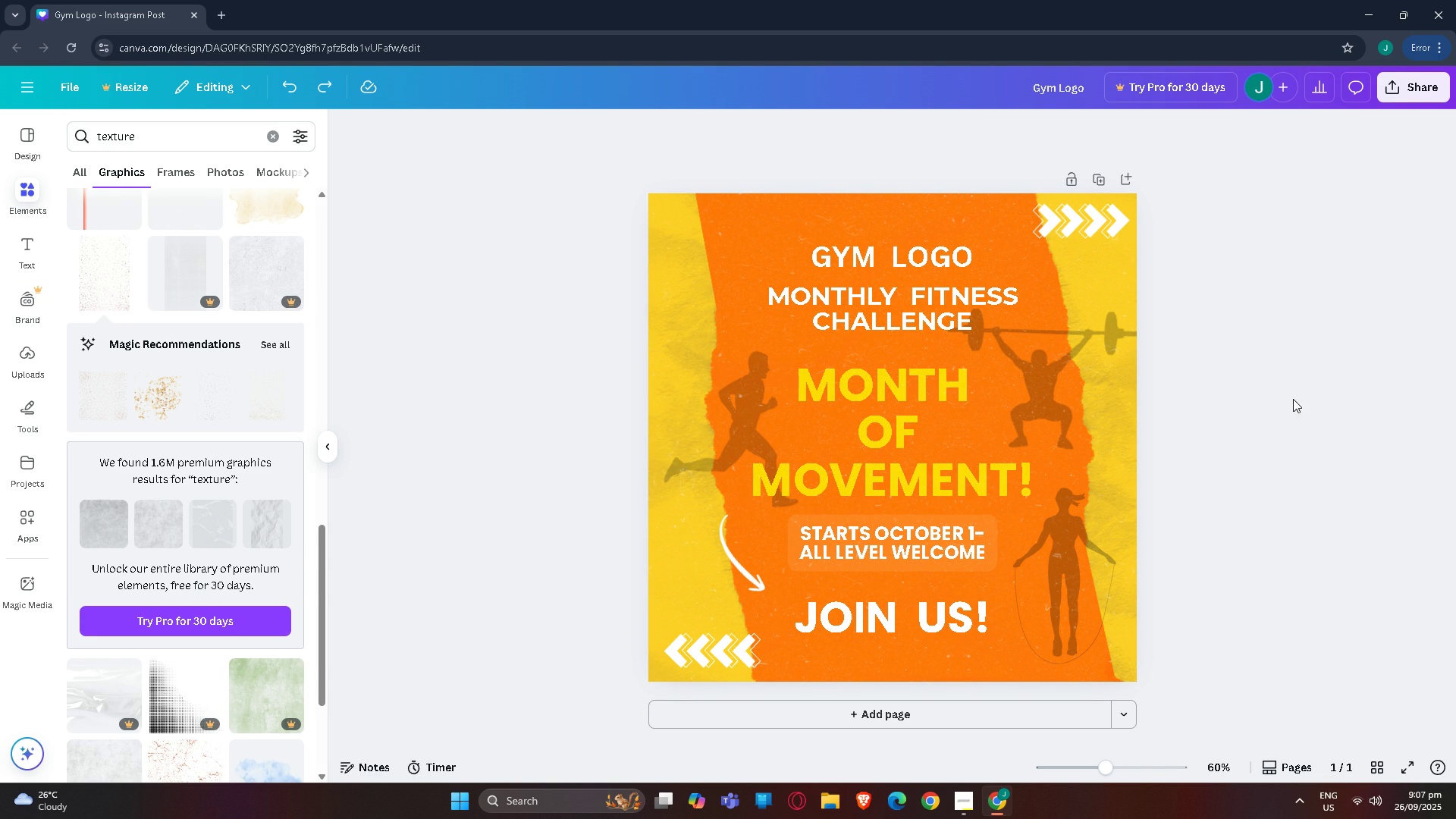 
left_click([1293, 399])
 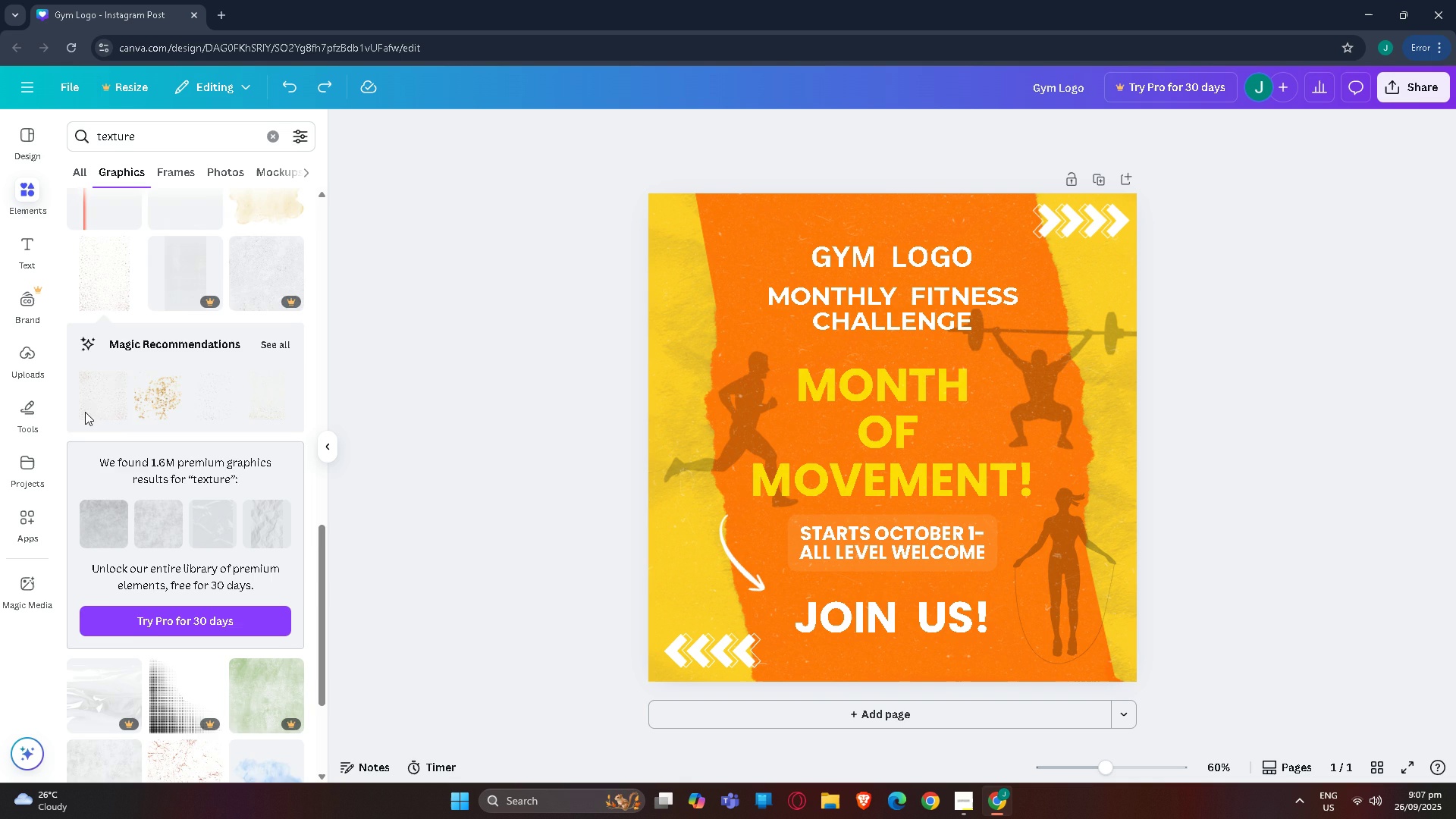 
scroll: coordinate [394, 466], scroll_direction: down, amount: 9.0
 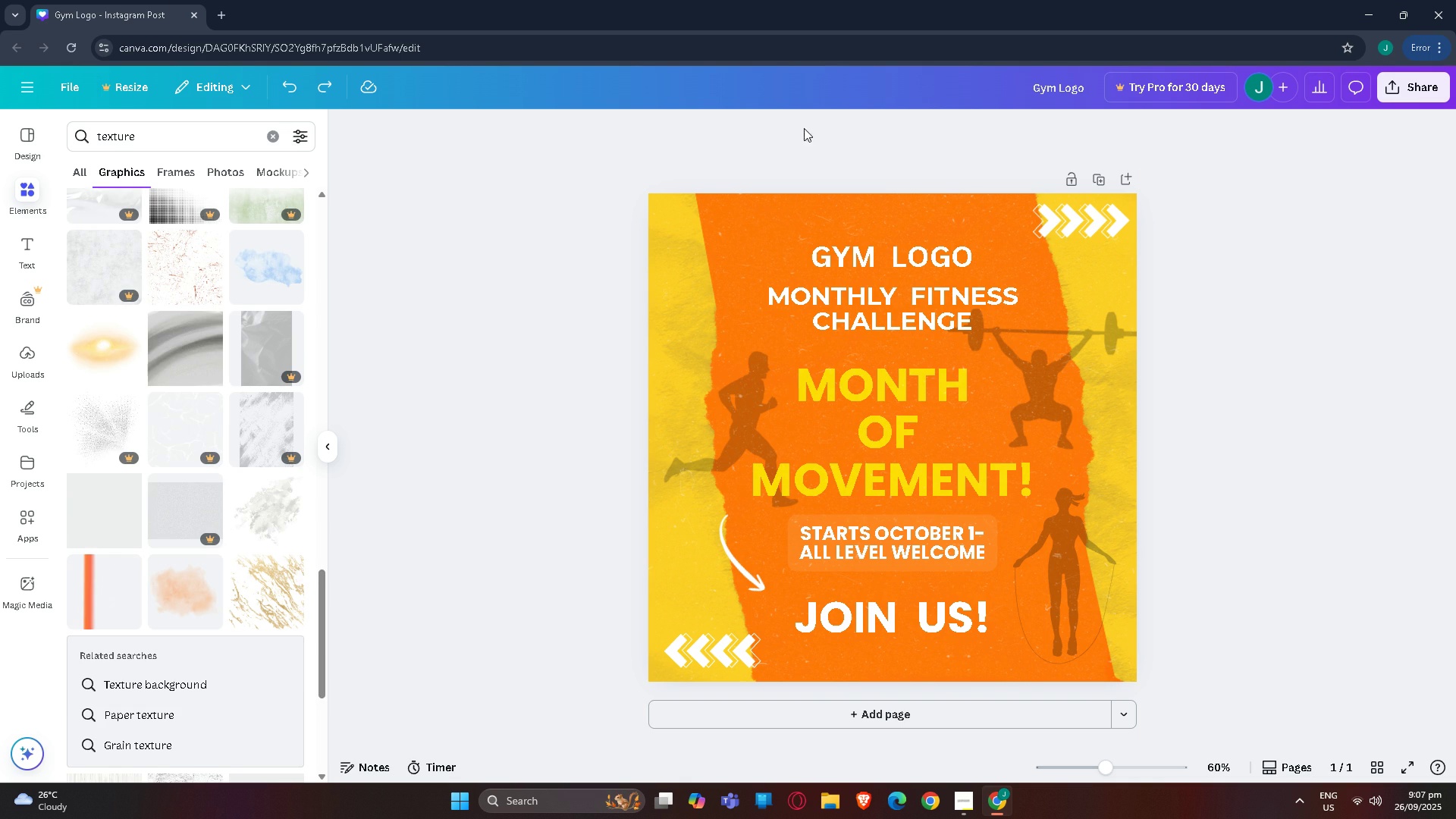 
left_click([460, 247])
 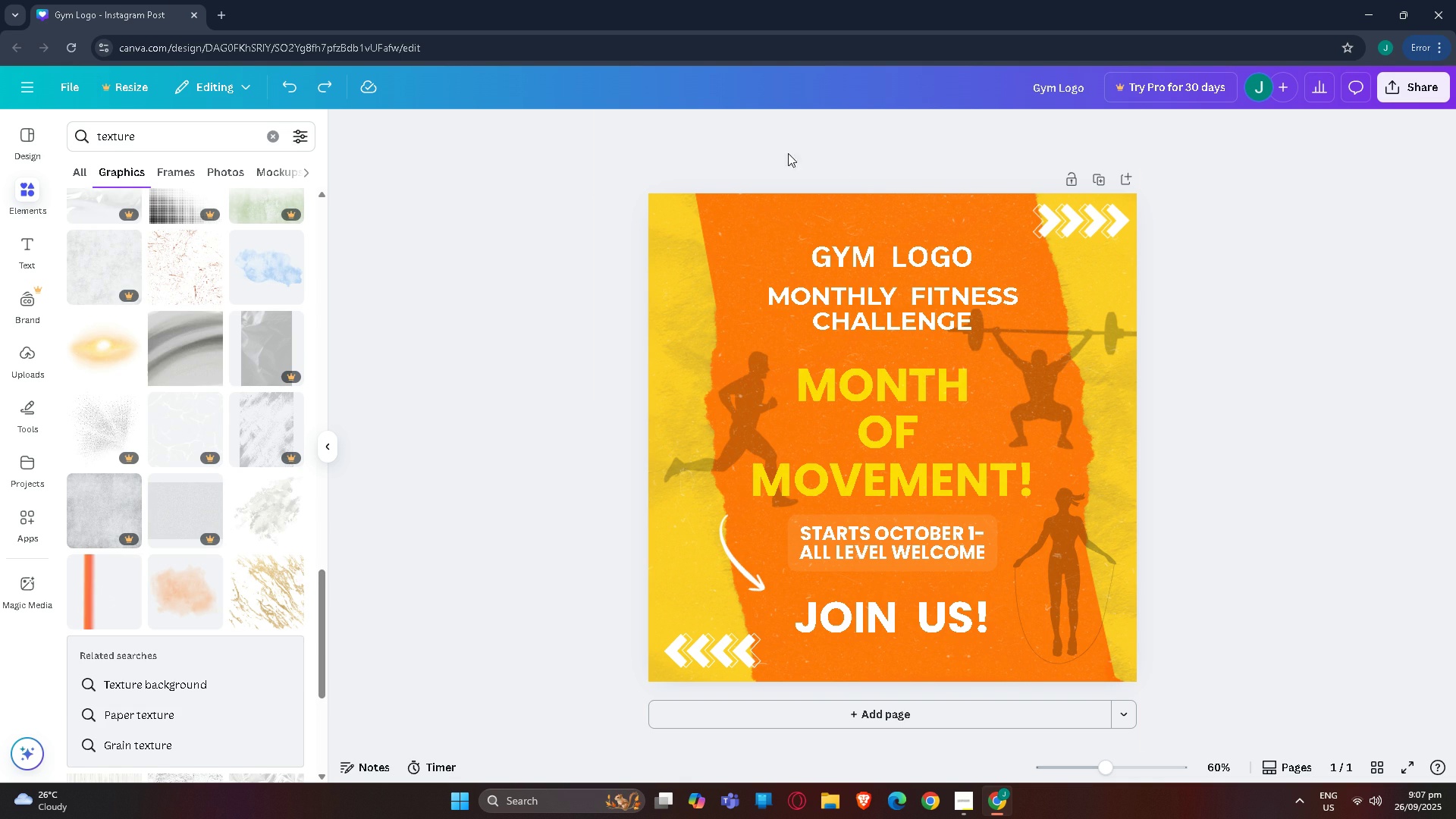 
left_click([416, 347])
 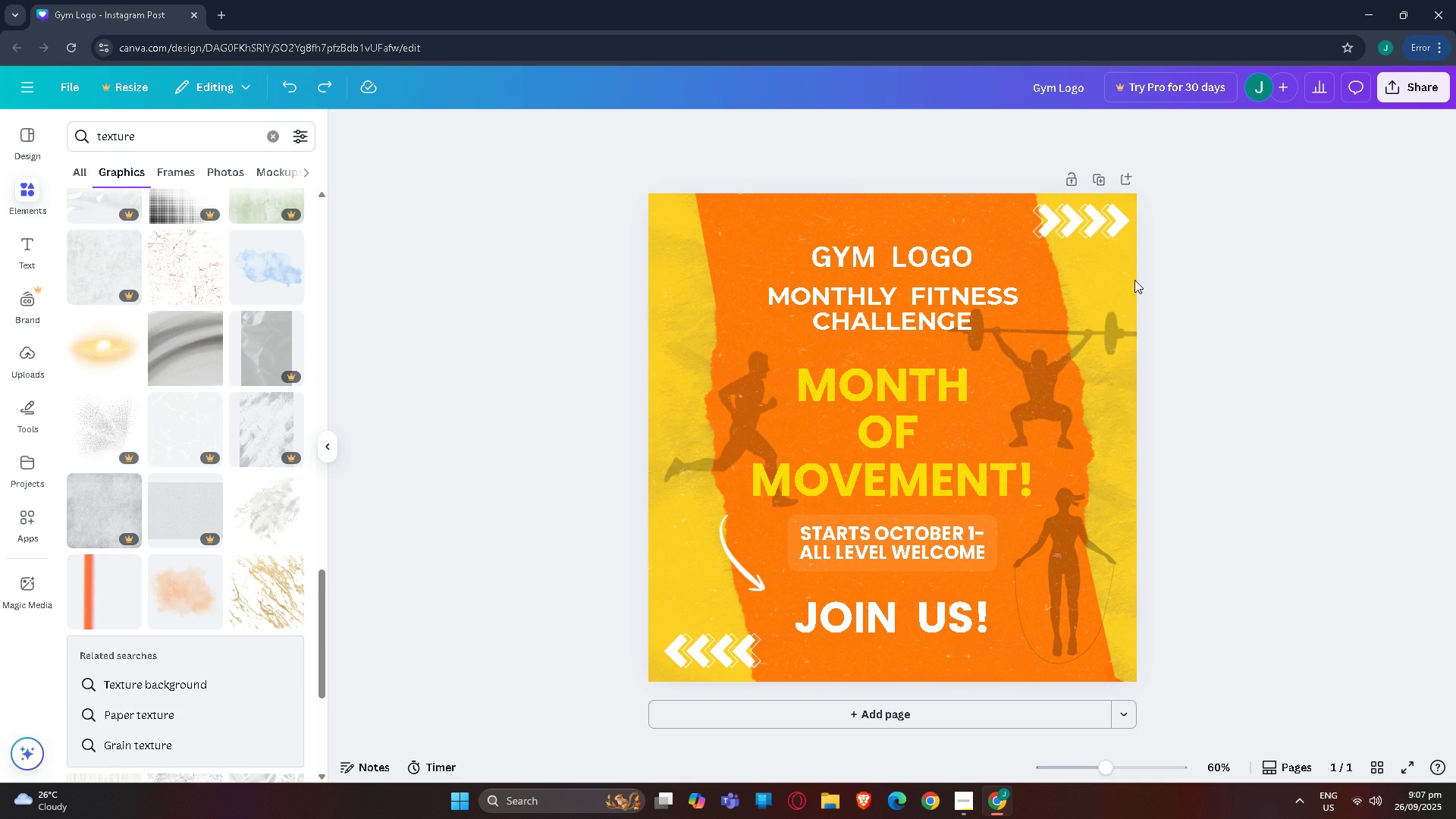 
double_click([1108, 271])
 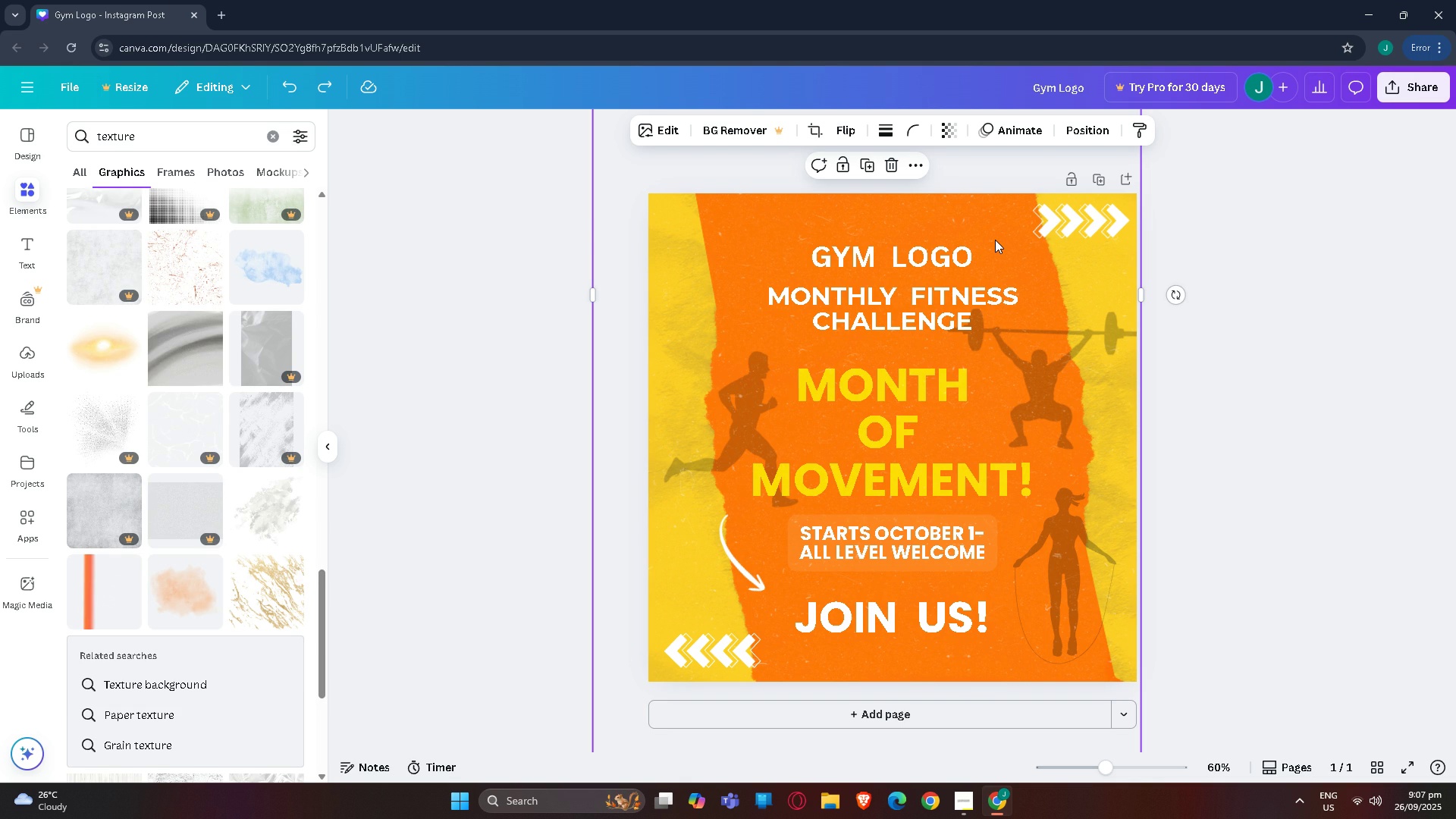 
left_click([995, 240])